 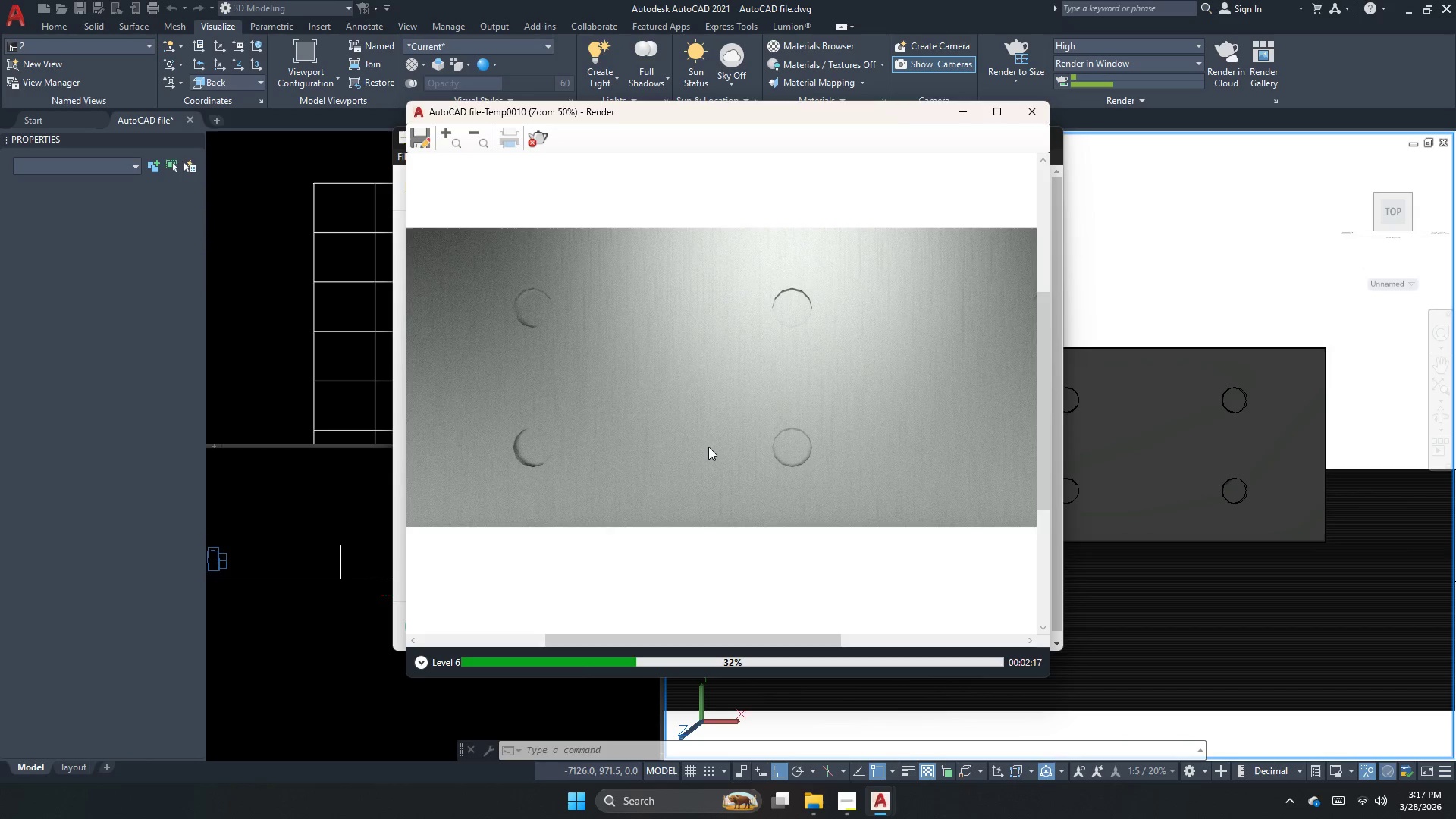 
scroll: coordinate [709, 440], scroll_direction: down, amount: 1.0
 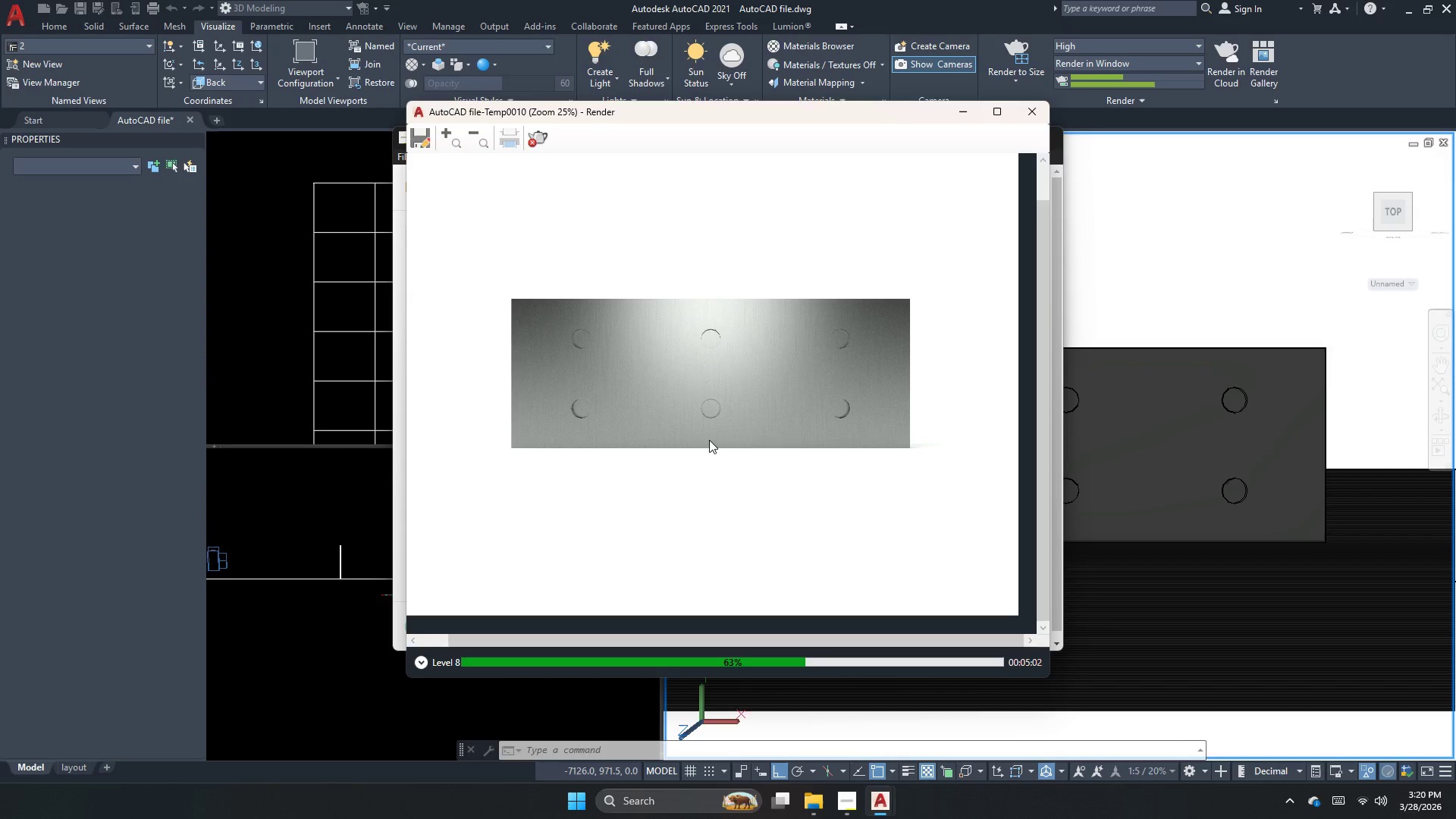 
wait(163.6)
 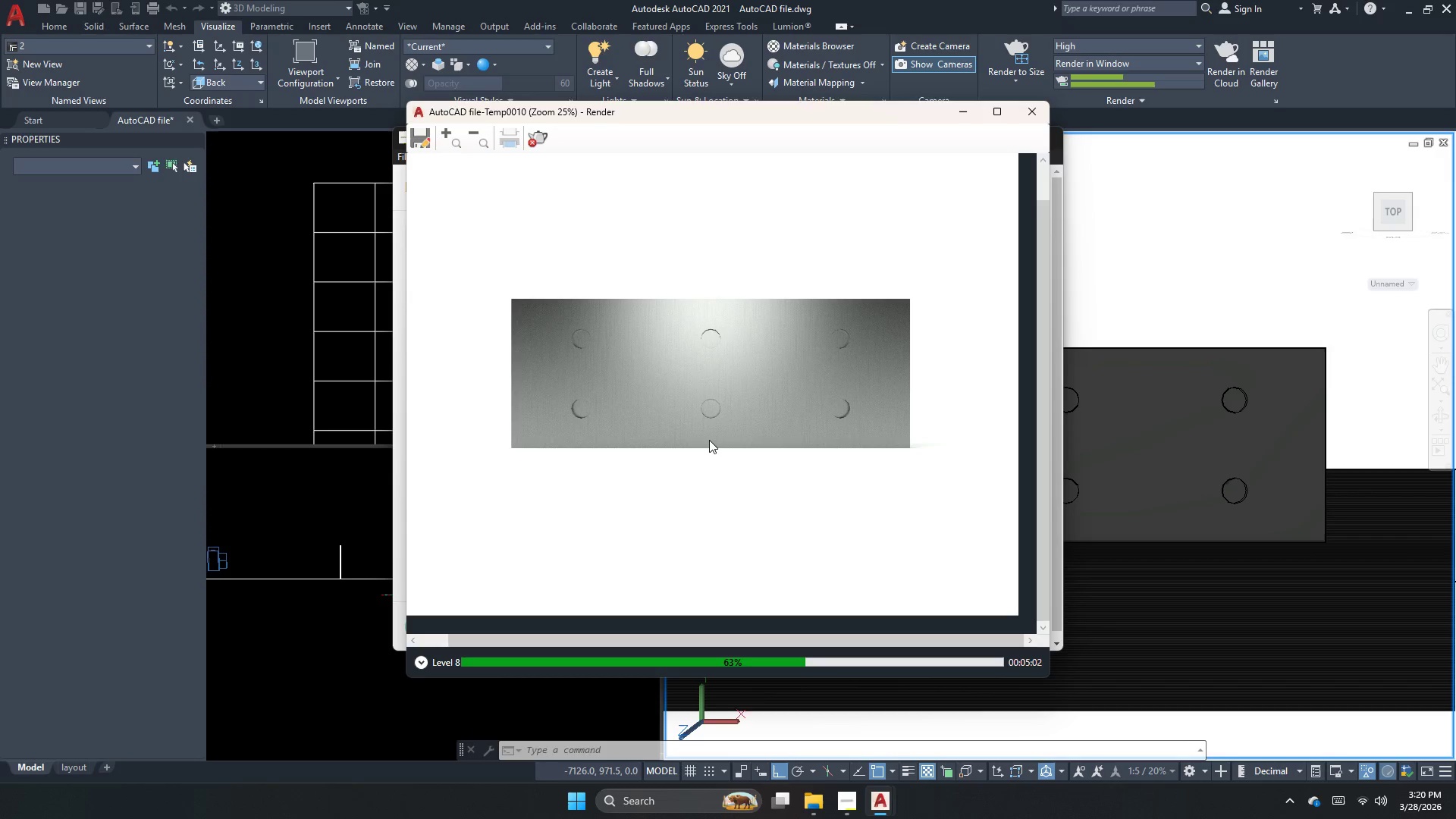 
scroll: coordinate [714, 365], scroll_direction: up, amount: 1.0
 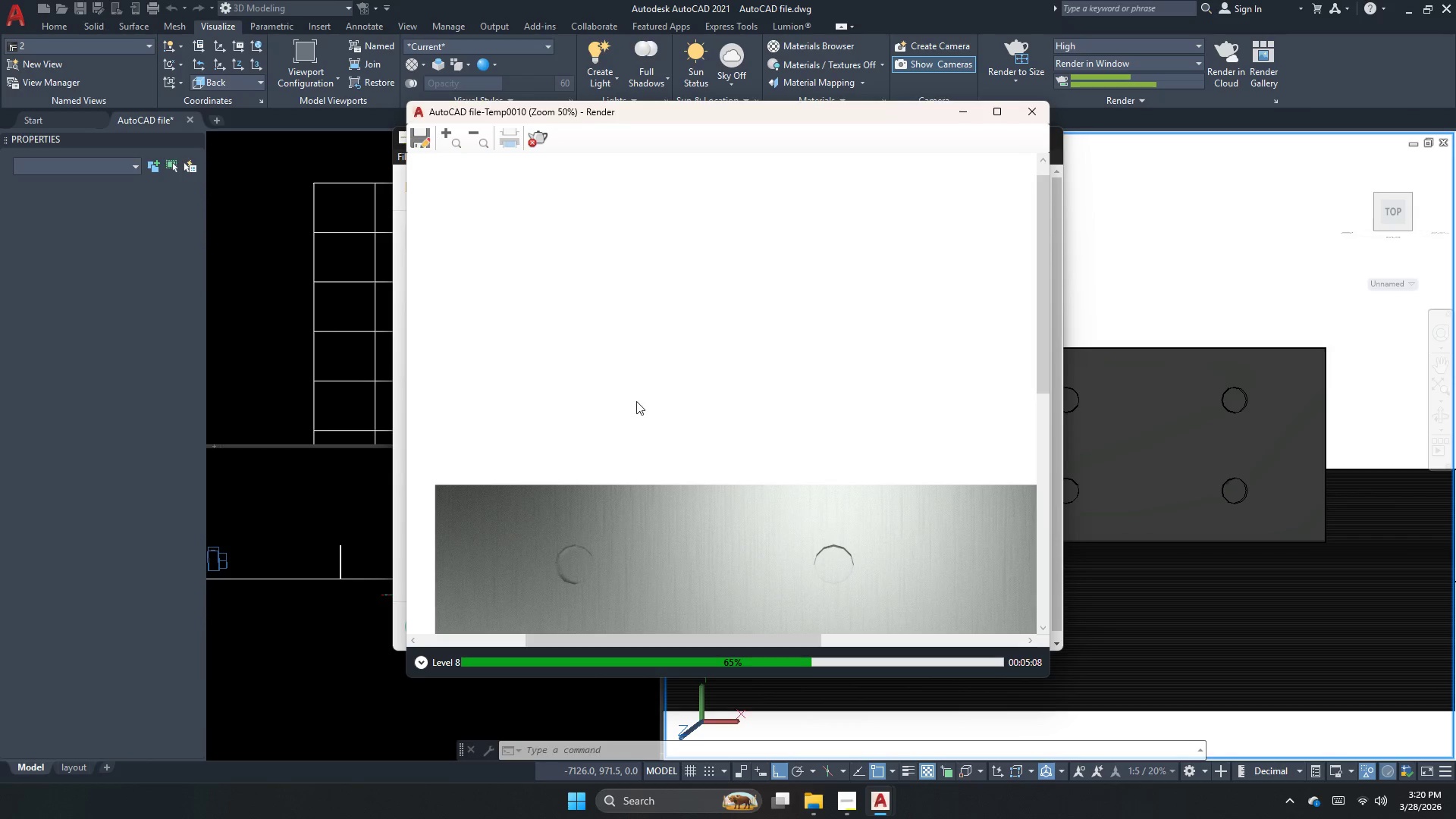 
left_click_drag(start_coordinate=[627, 492], to_coordinate=[578, 375])
 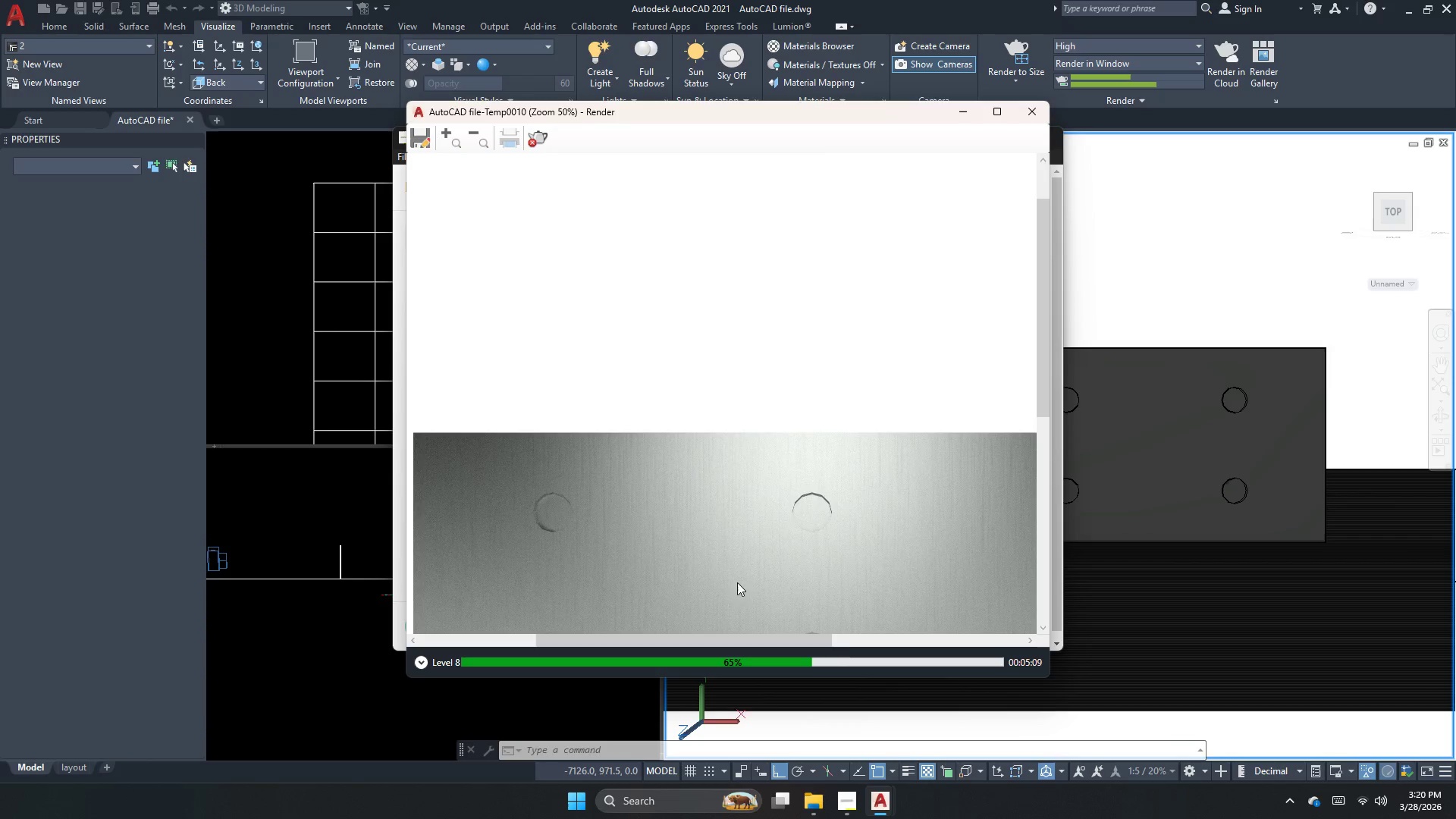 
left_click_drag(start_coordinate=[695, 607], to_coordinate=[593, 294])
 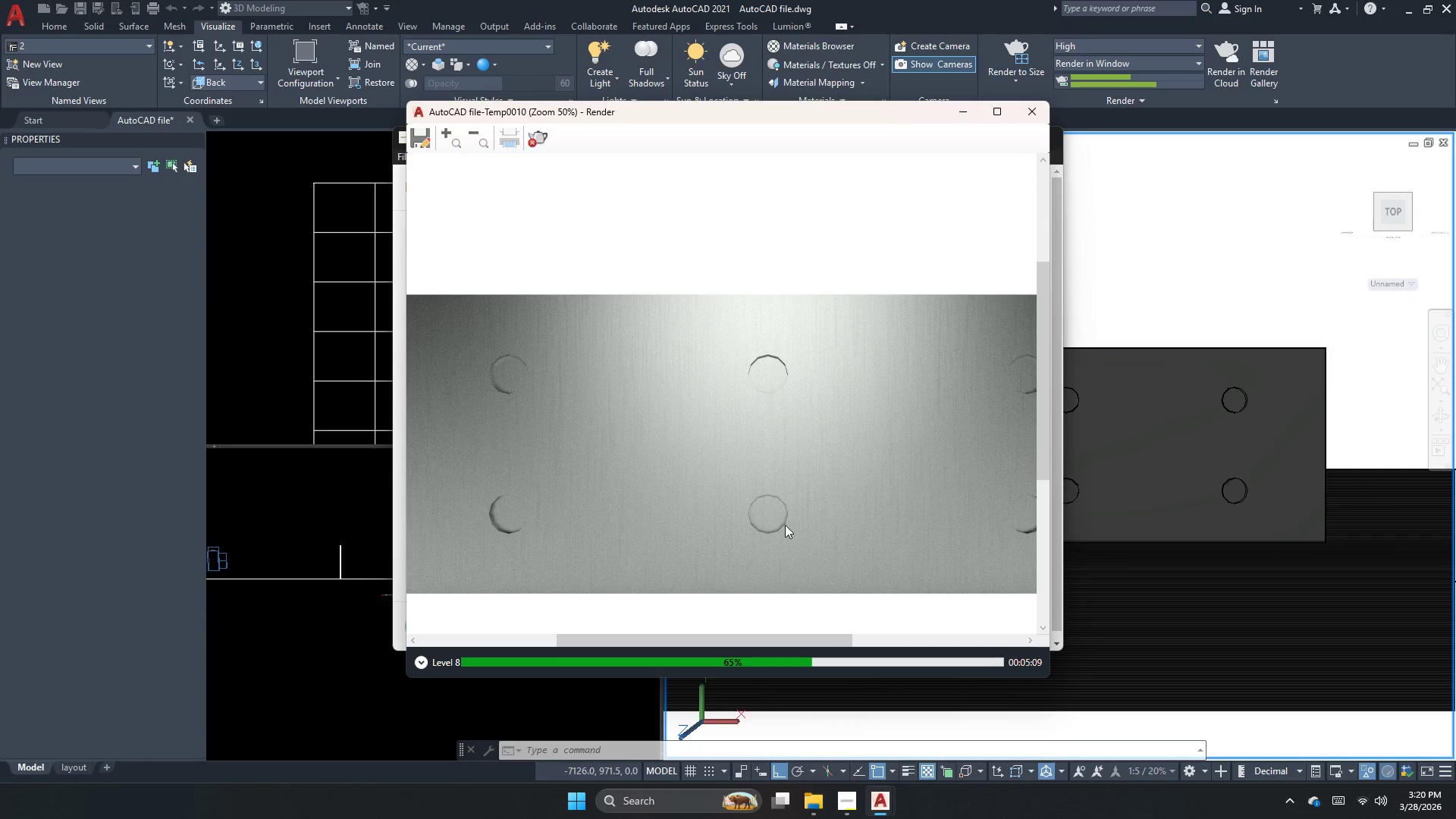 
left_click_drag(start_coordinate=[783, 521], to_coordinate=[696, 416])
 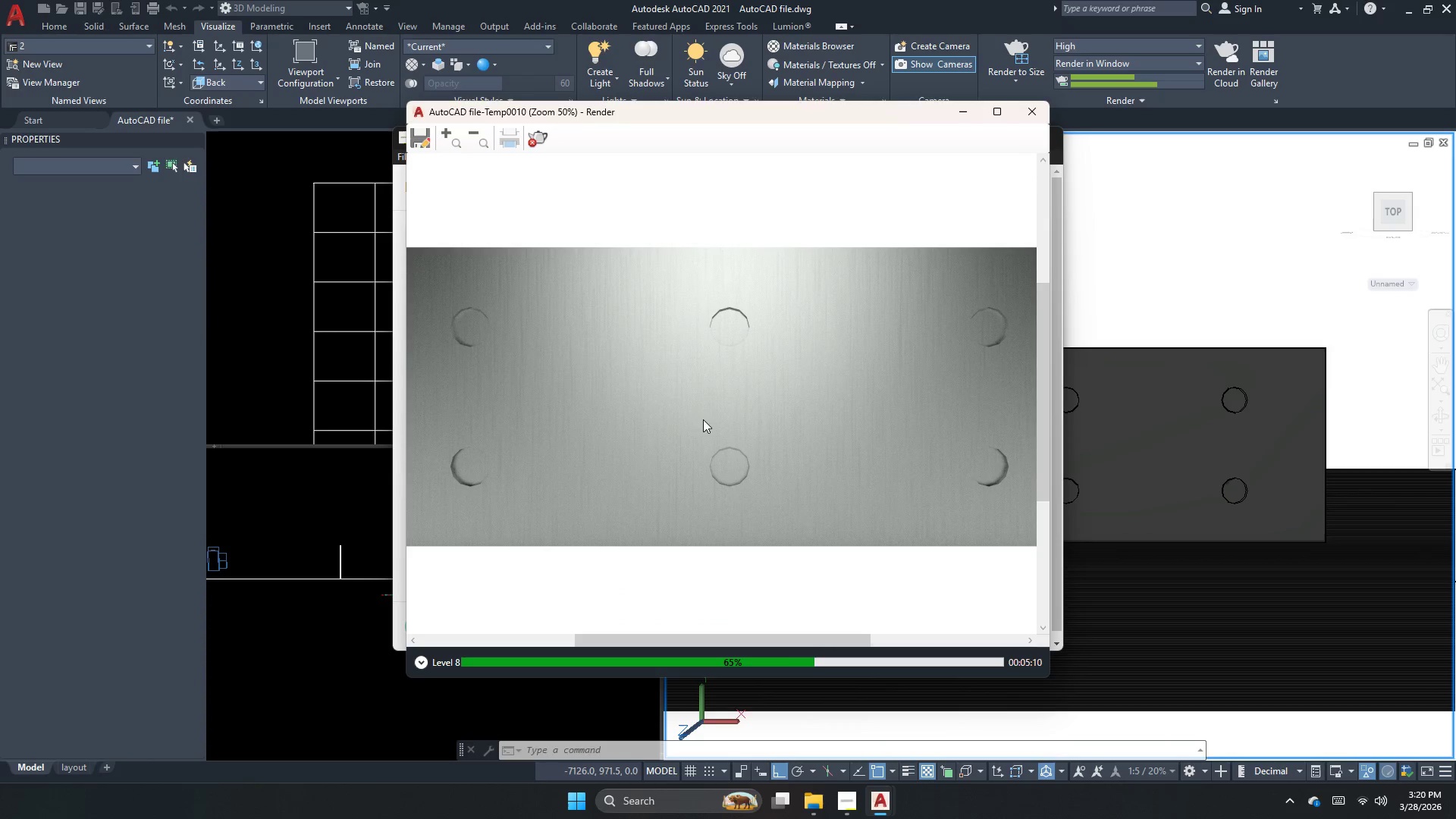 
scroll: coordinate [678, 423], scroll_direction: up, amount: 1.0
 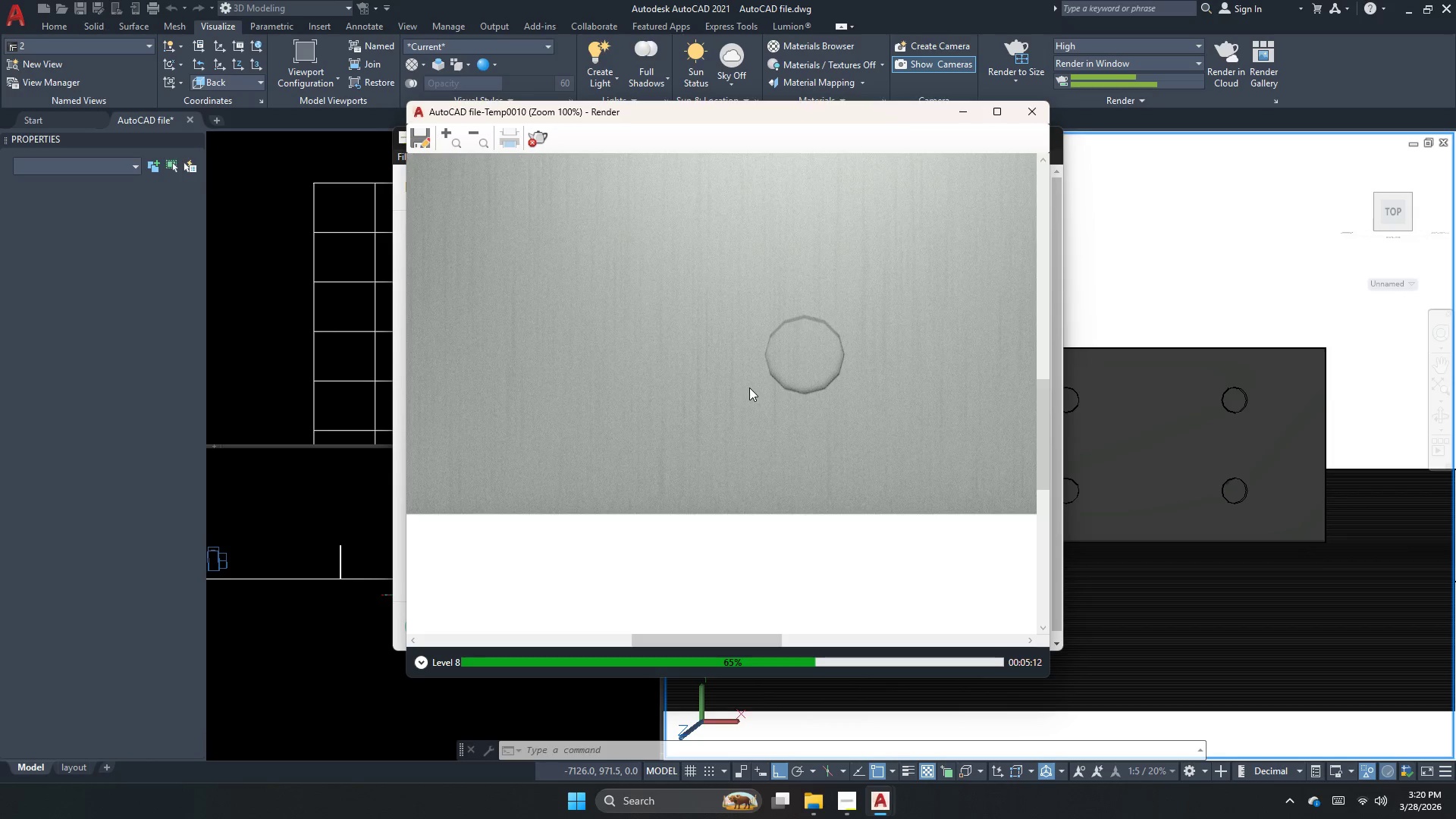 
scroll: coordinate [749, 388], scroll_direction: down, amount: 3.0
 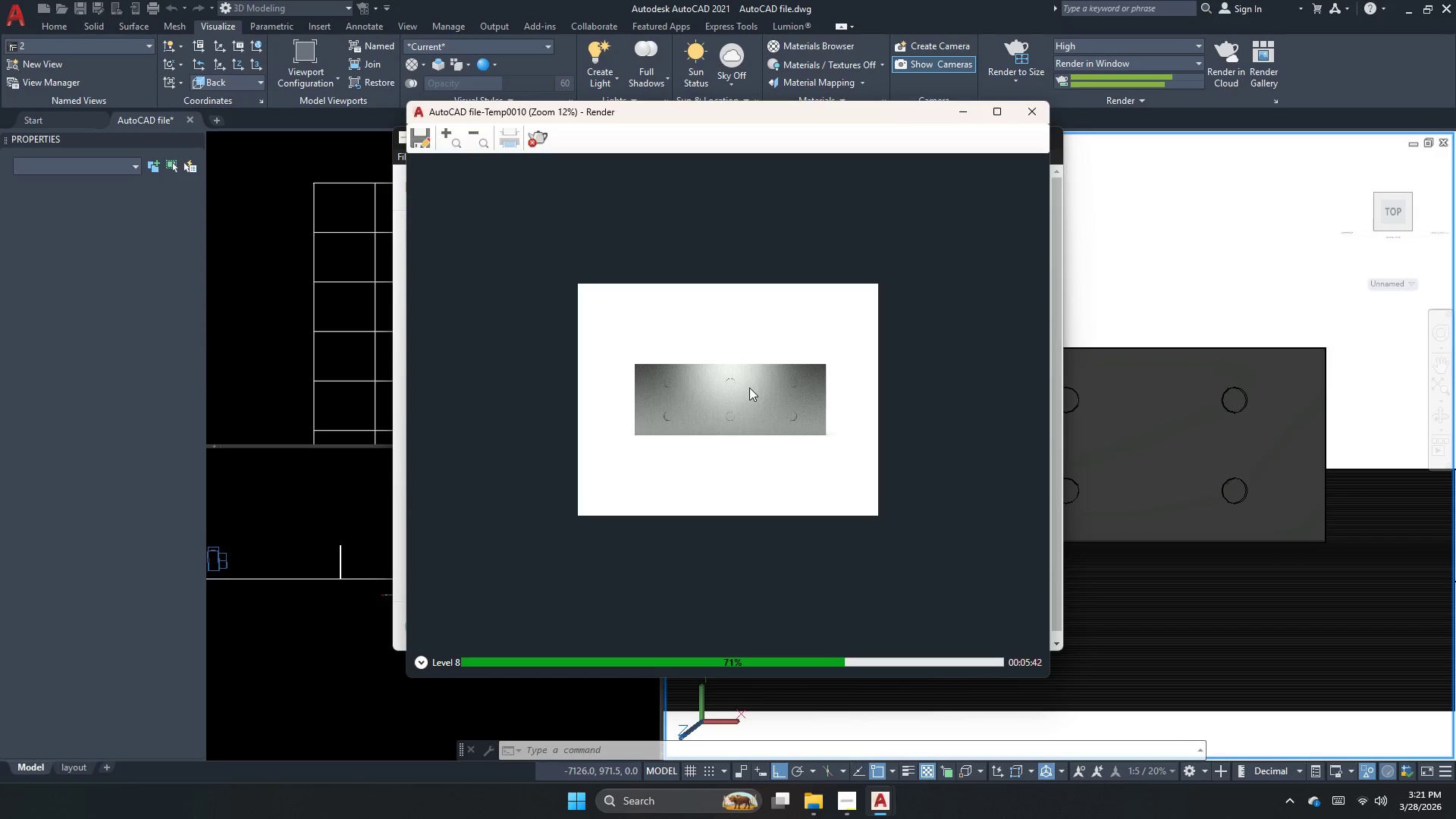 
wait(33.26)
 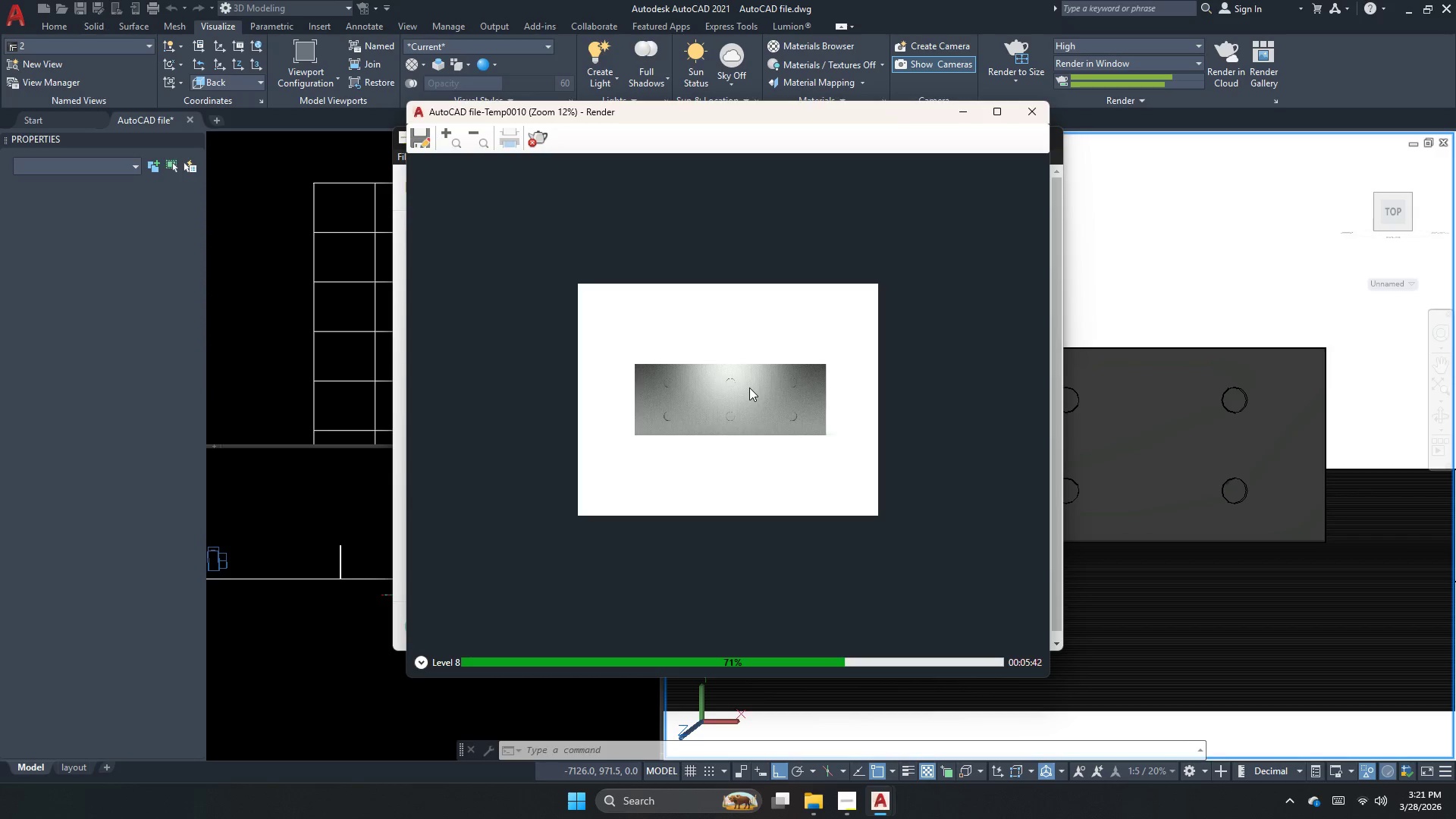 
scroll: coordinate [749, 388], scroll_direction: up, amount: 3.0
 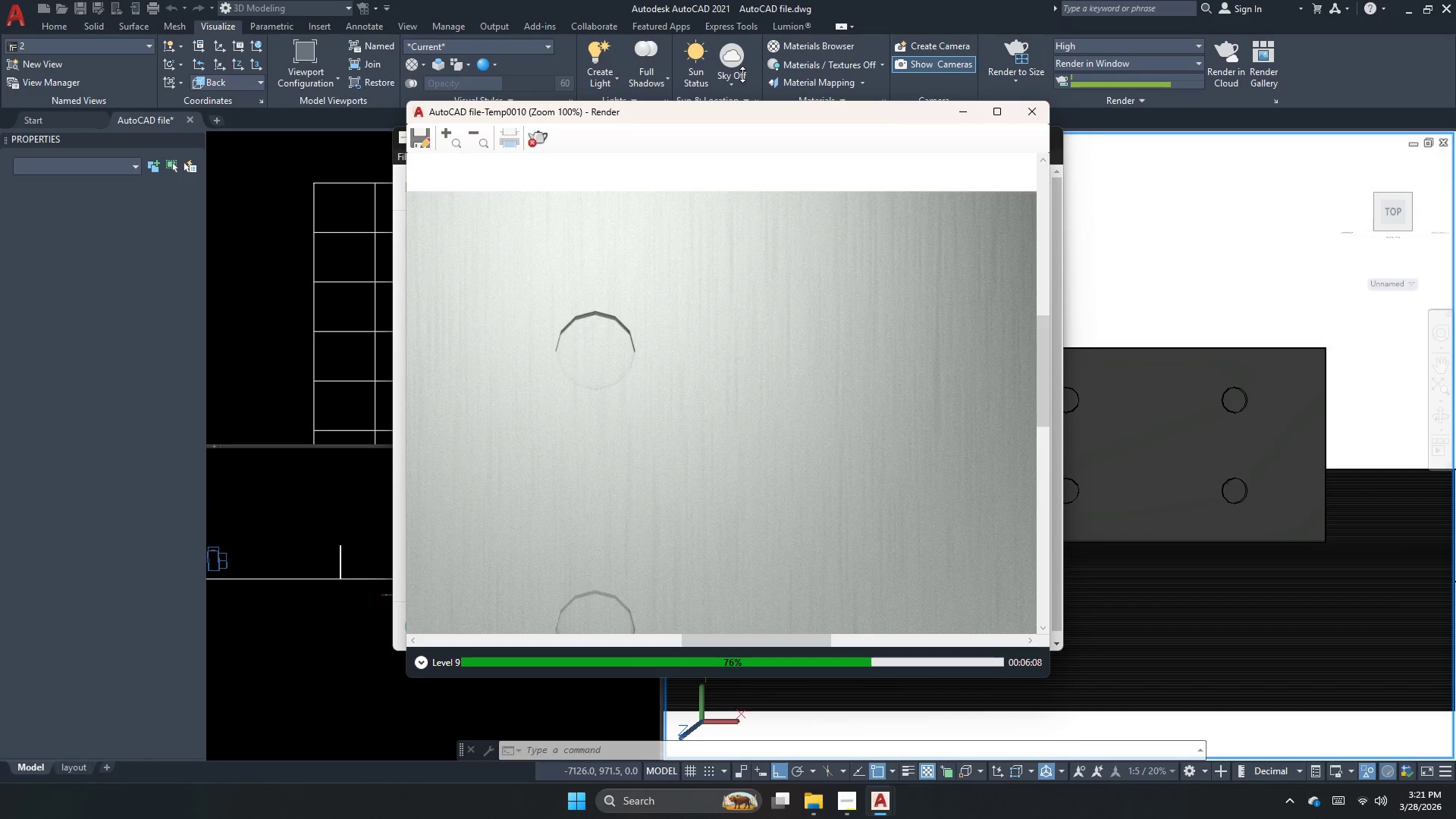 
wait(25.25)
 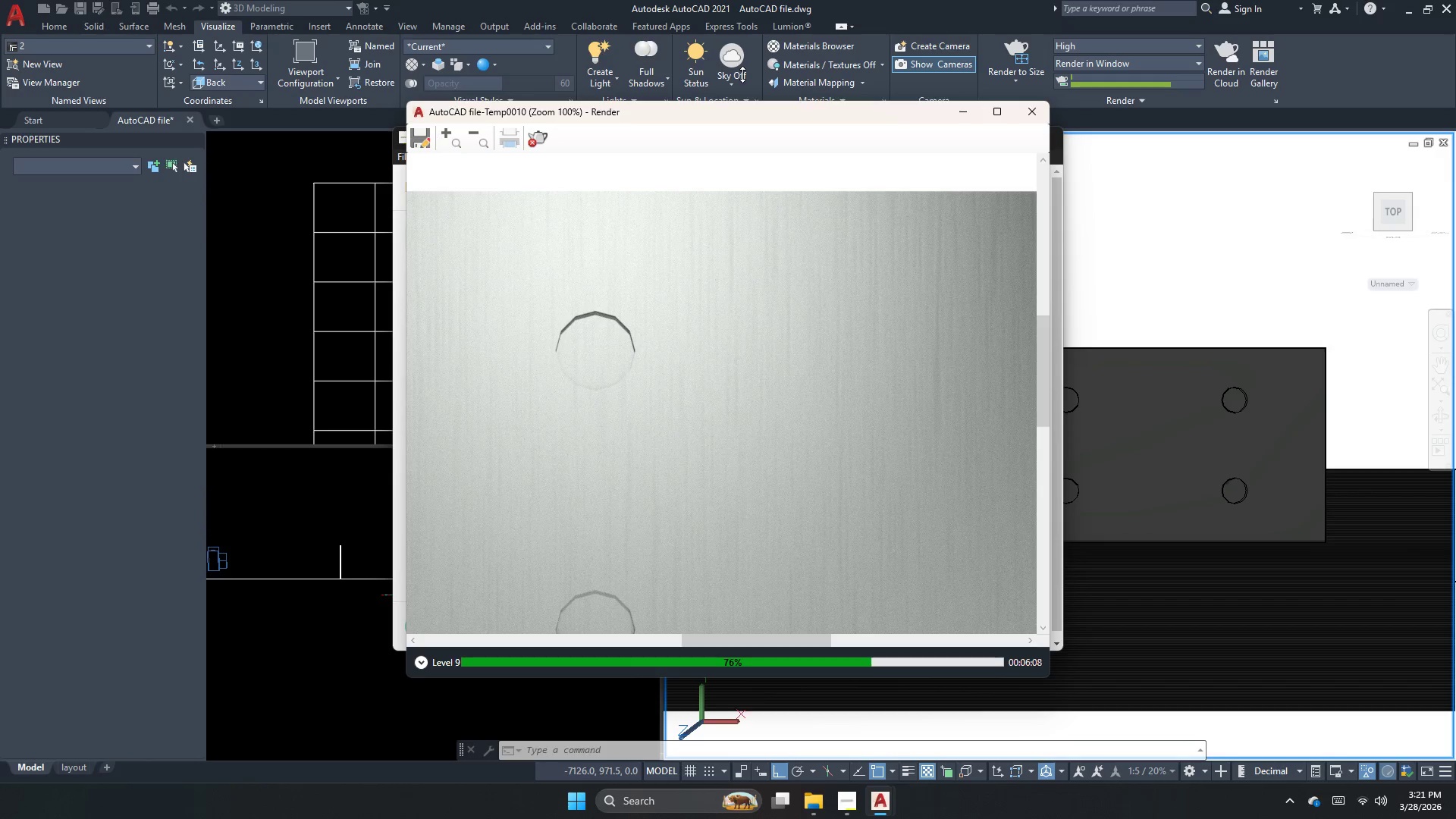 
scroll: coordinate [837, 243], scroll_direction: down, amount: 2.0
 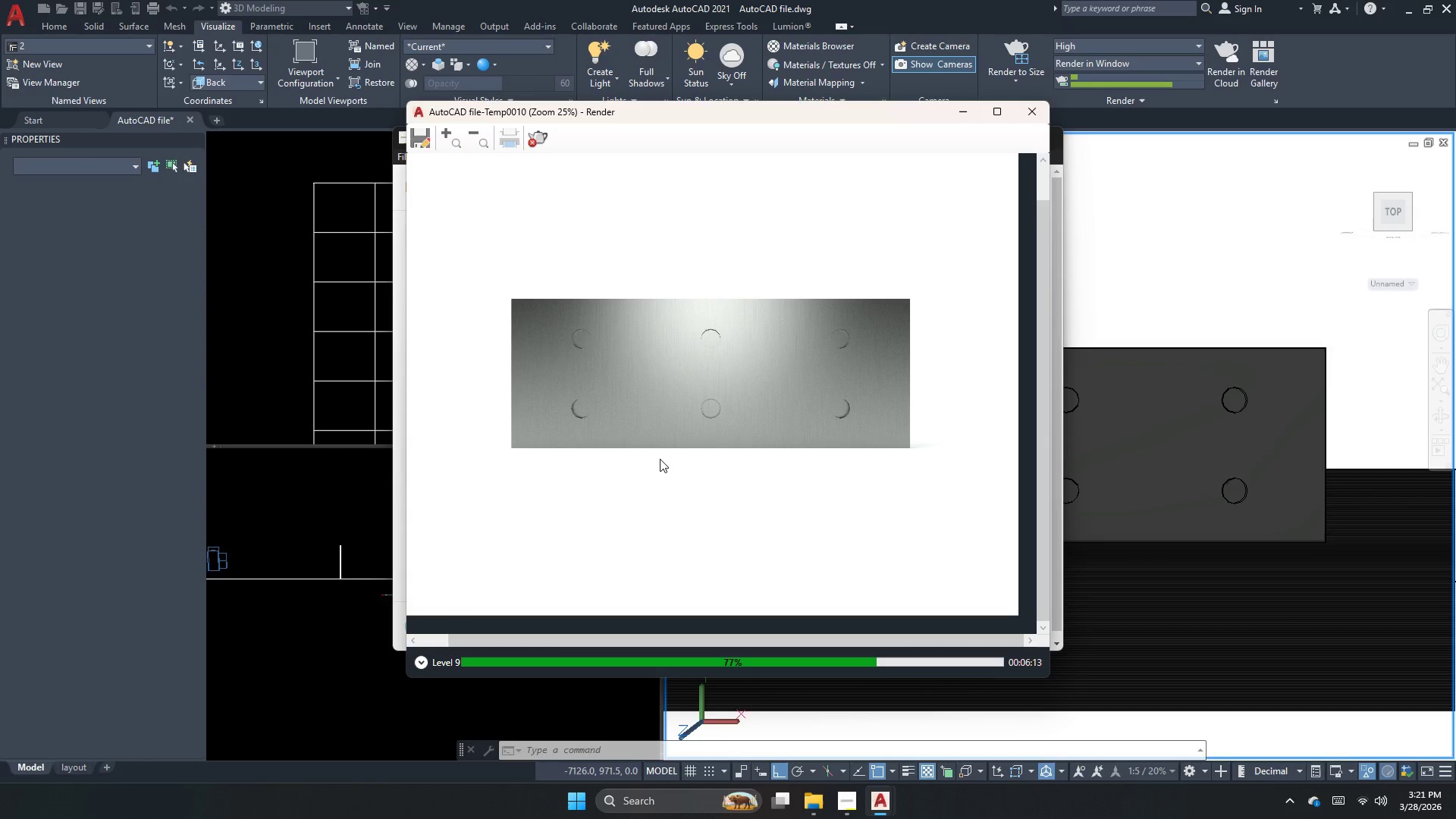 
scroll: coordinate [655, 438], scroll_direction: up, amount: 1.0
 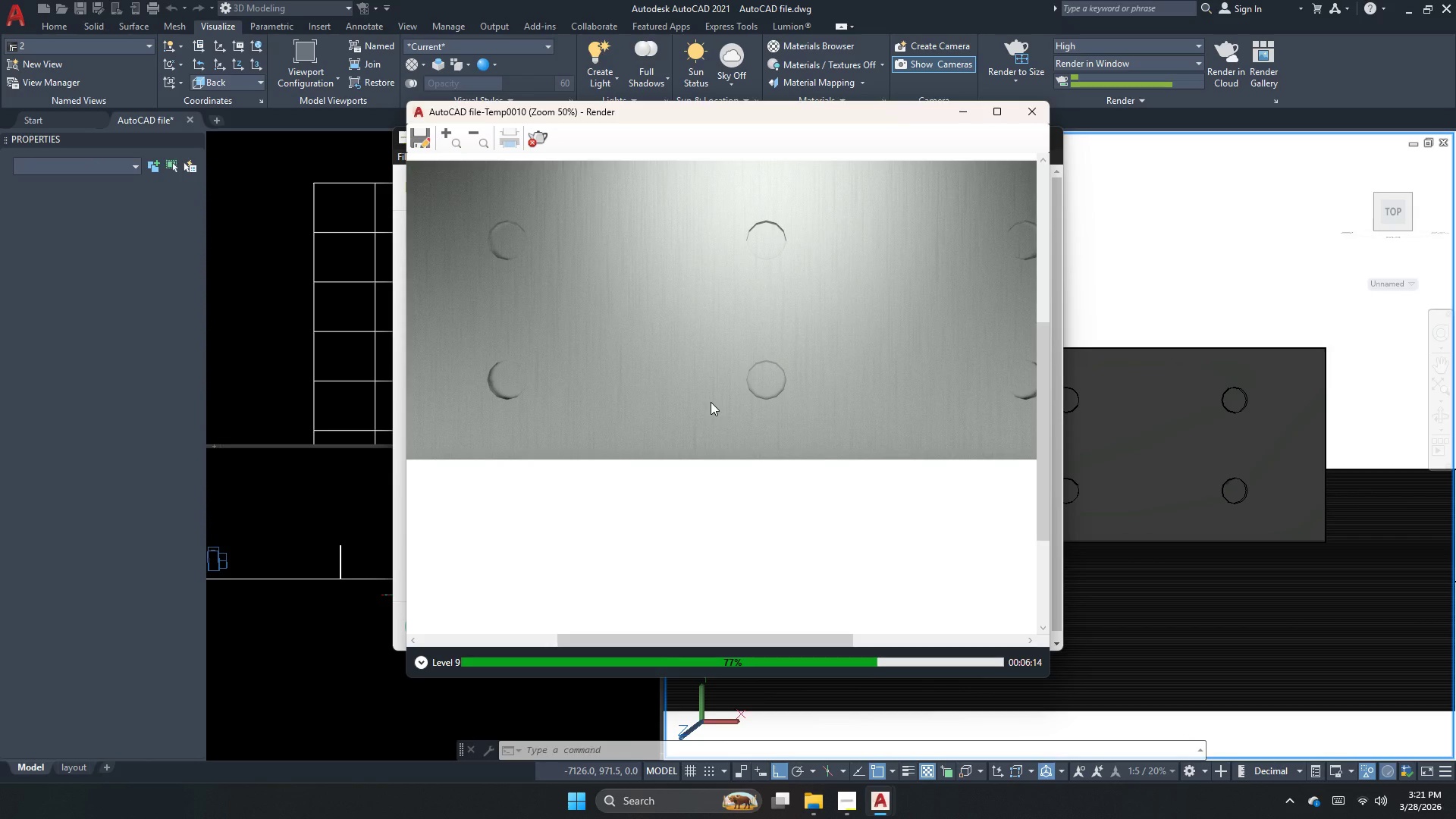 
scroll: coordinate [711, 402], scroll_direction: down, amount: 1.0
 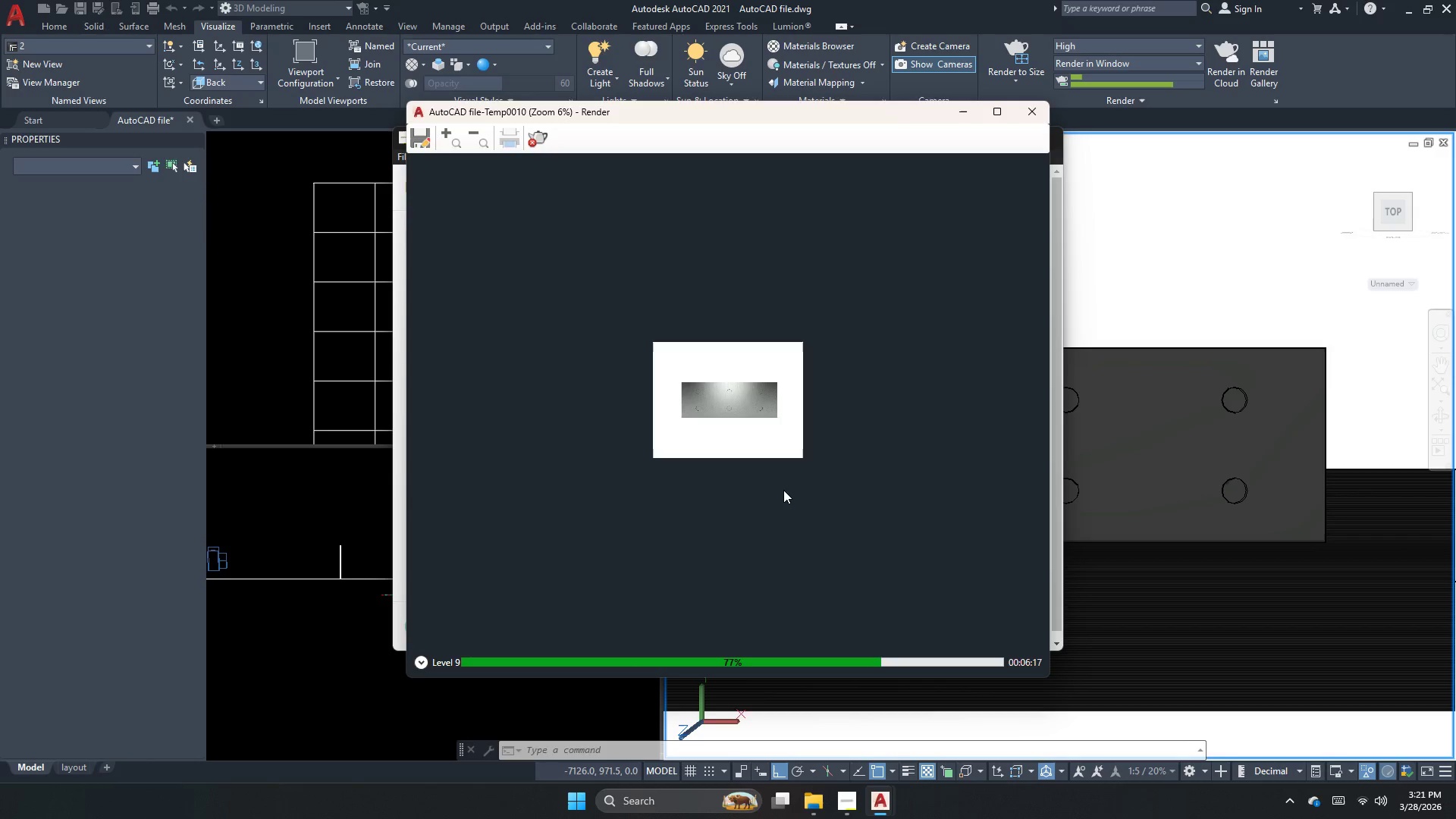 
scroll: coordinate [766, 439], scroll_direction: up, amount: 2.0